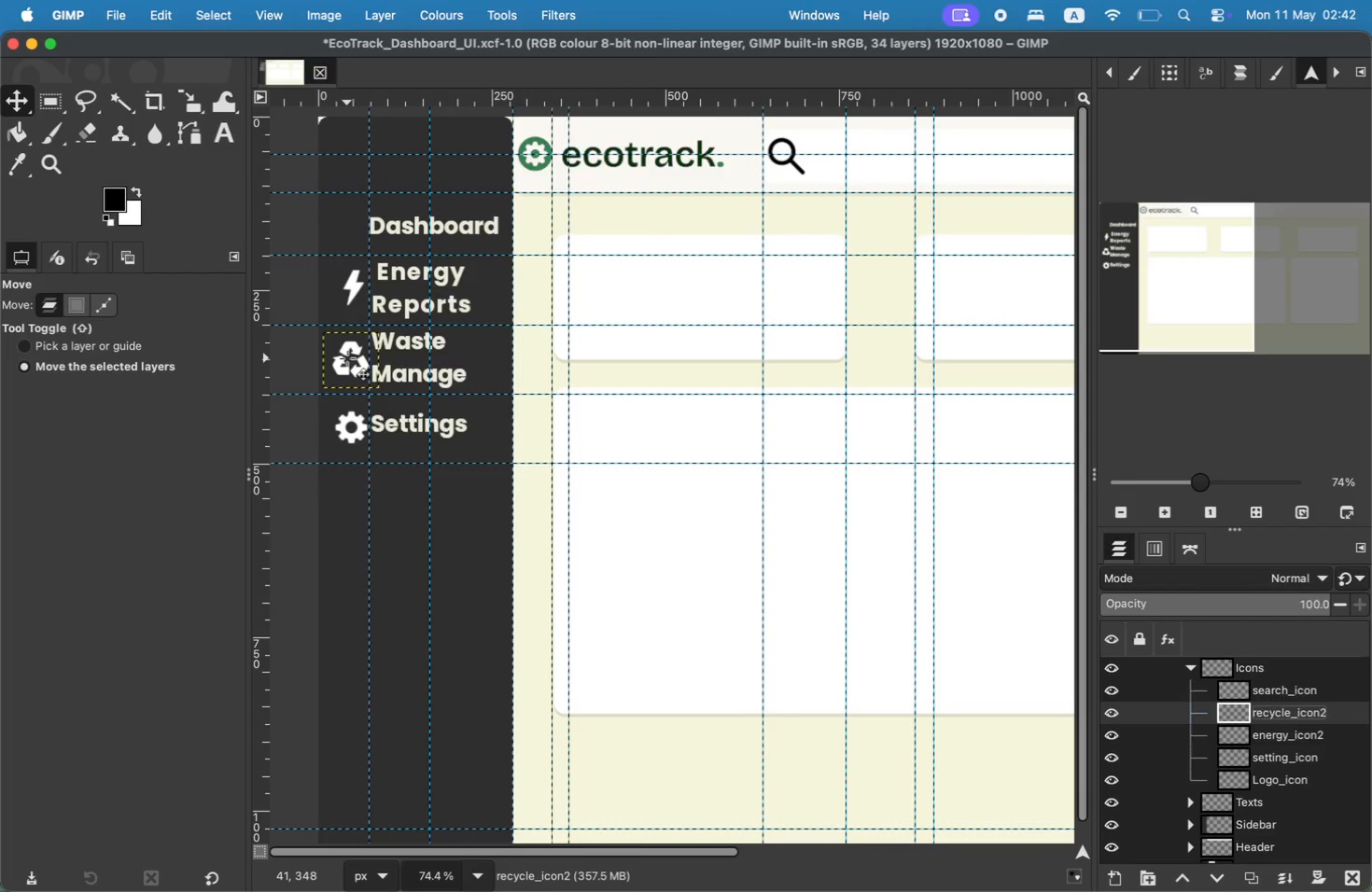 
left_click_drag(start_coordinate=[342, 364], to_coordinate=[340, 356])
 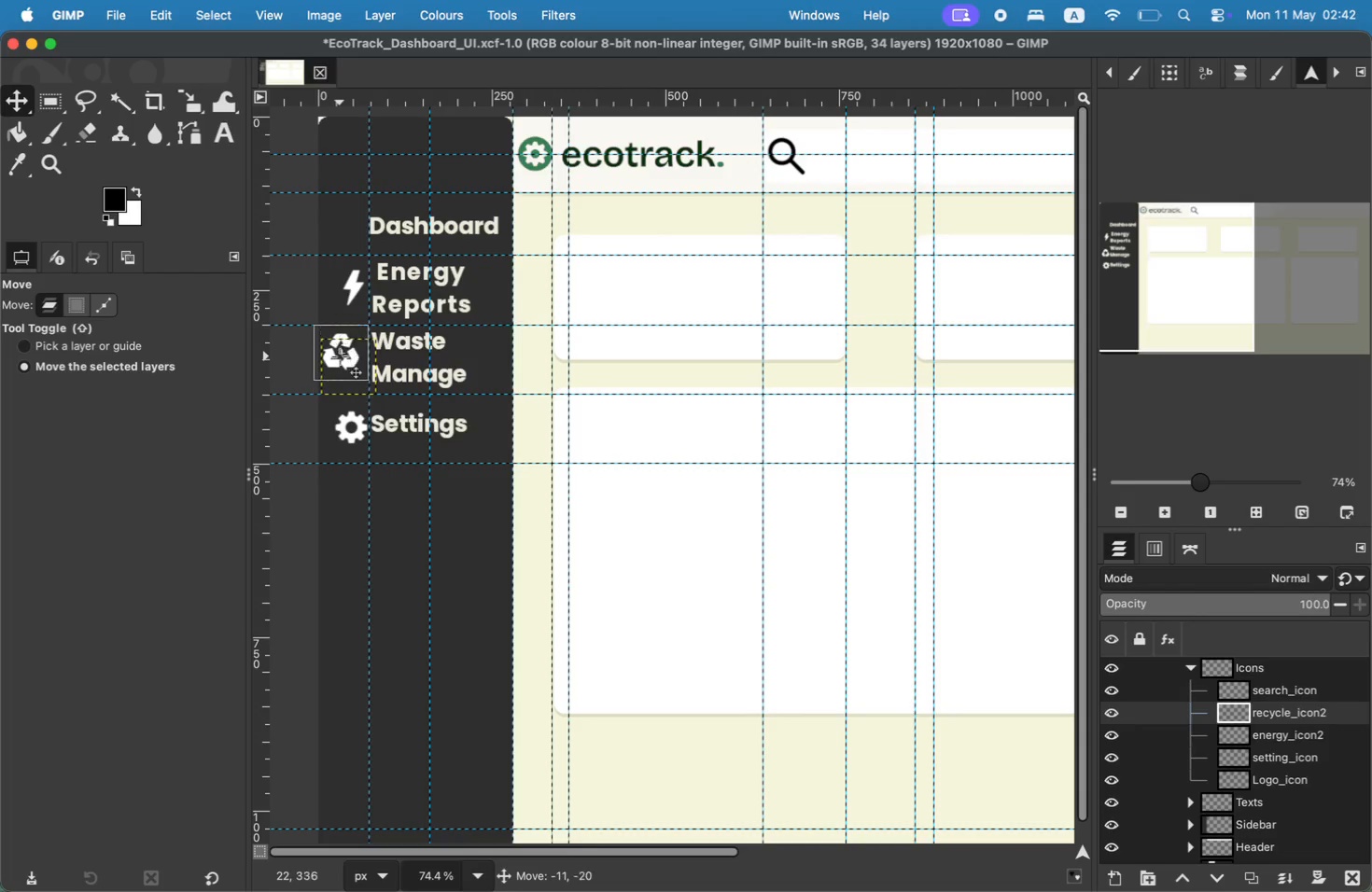 
hold_key(key=CommandLeft, duration=1.43)
 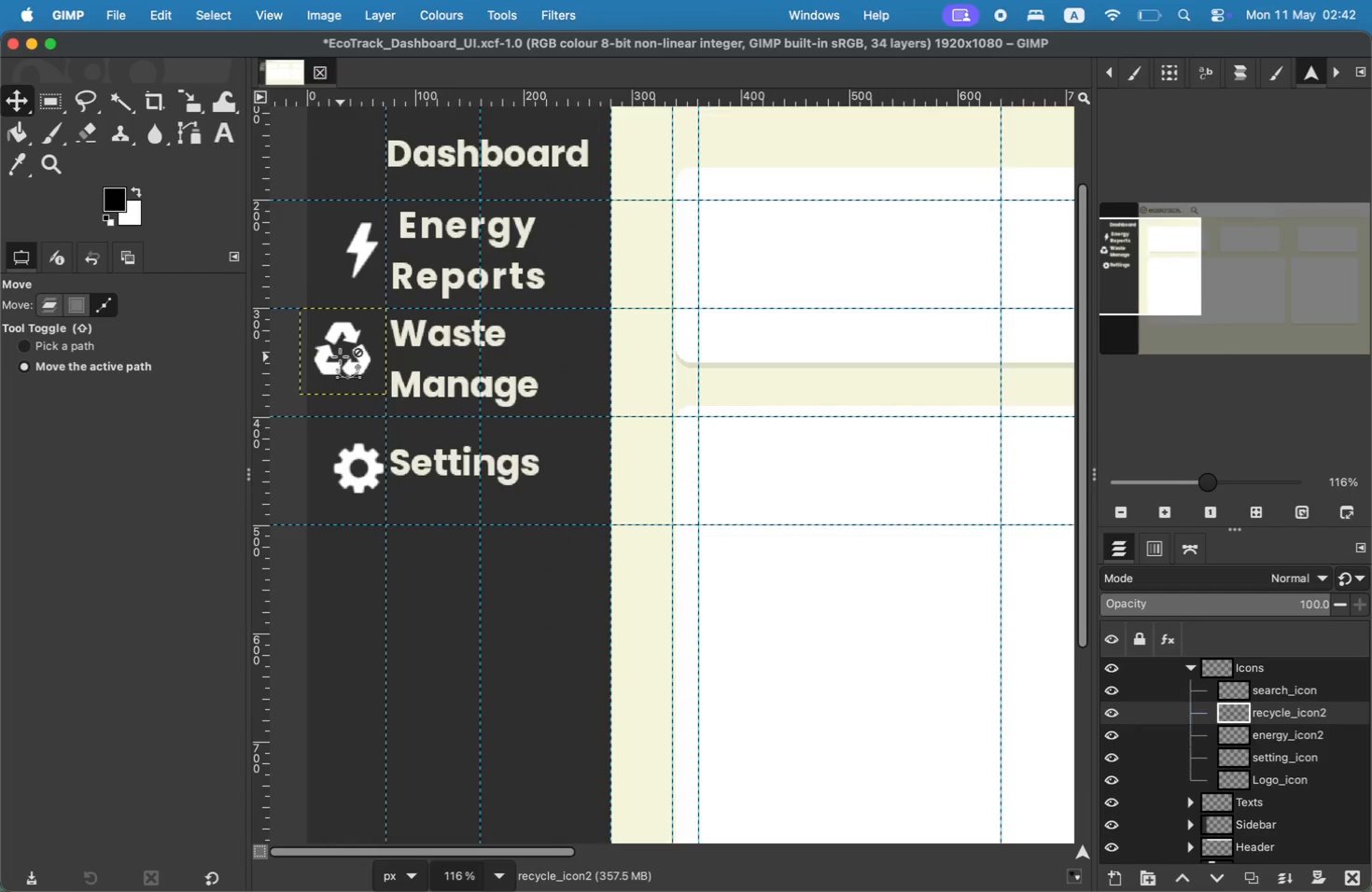 
left_click_drag(start_coordinate=[340, 356], to_coordinate=[341, 373])
 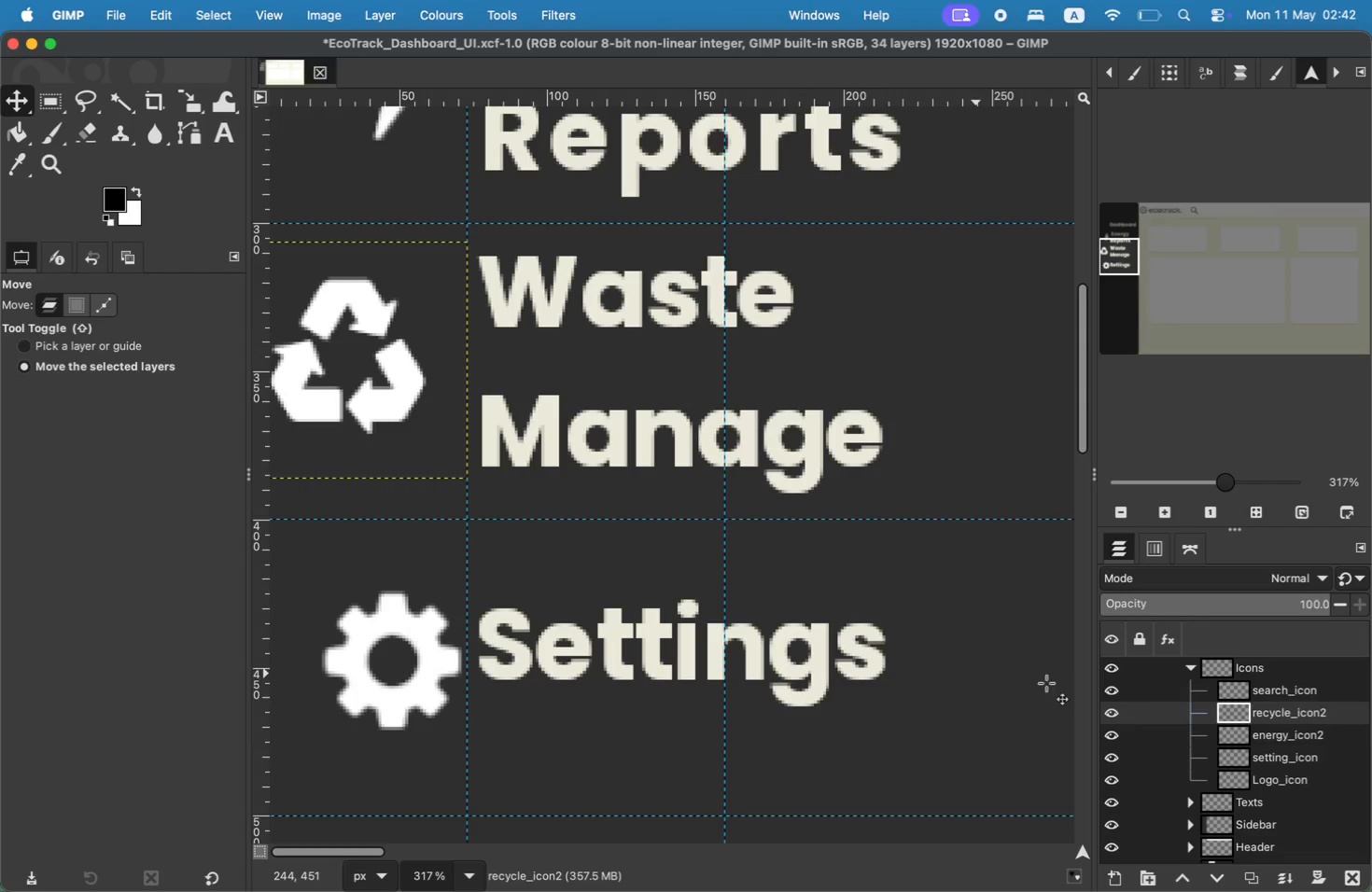 
left_click_drag(start_coordinate=[414, 673], to_coordinate=[376, 659])
 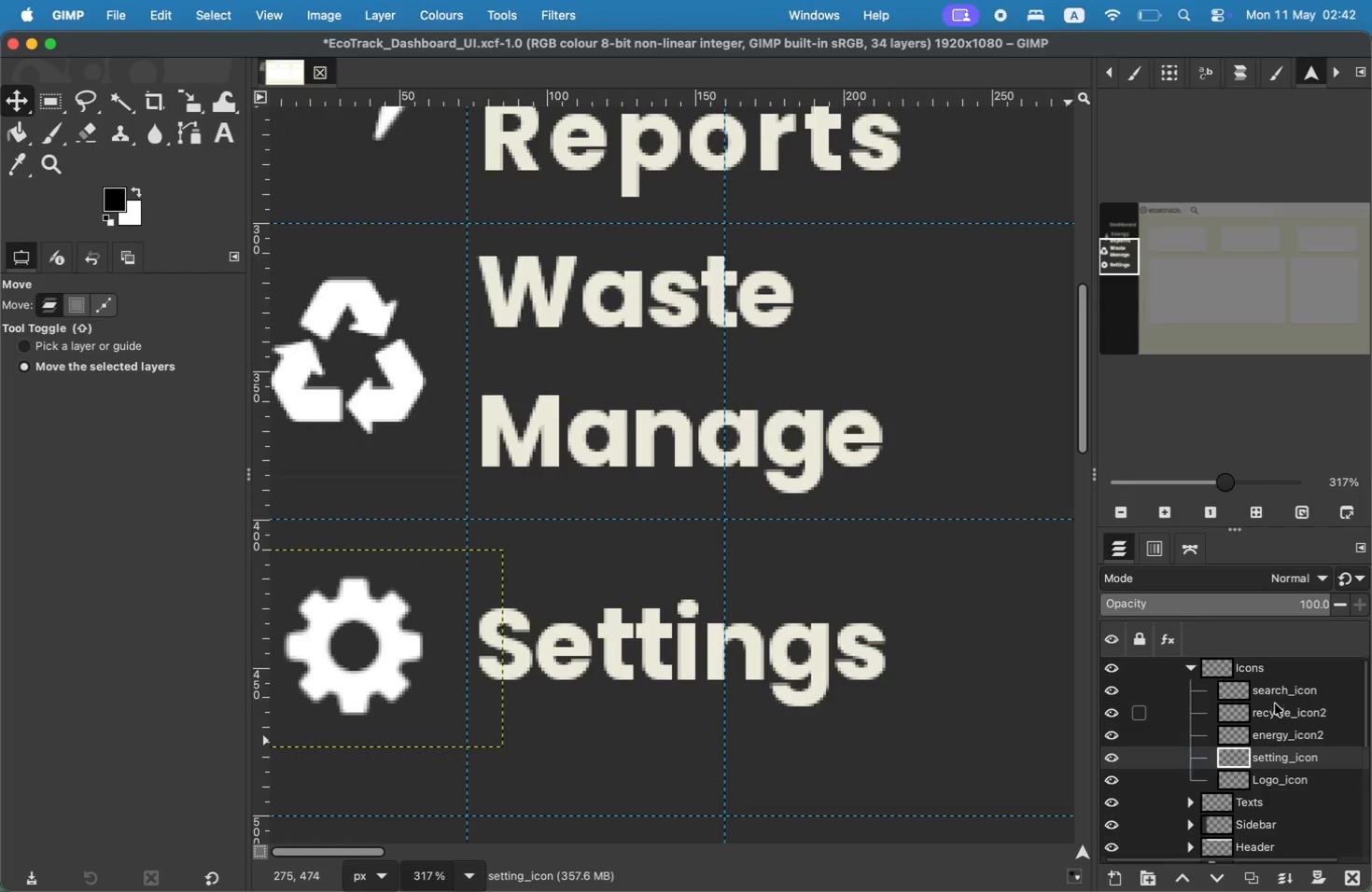 
left_click([1273, 713])
 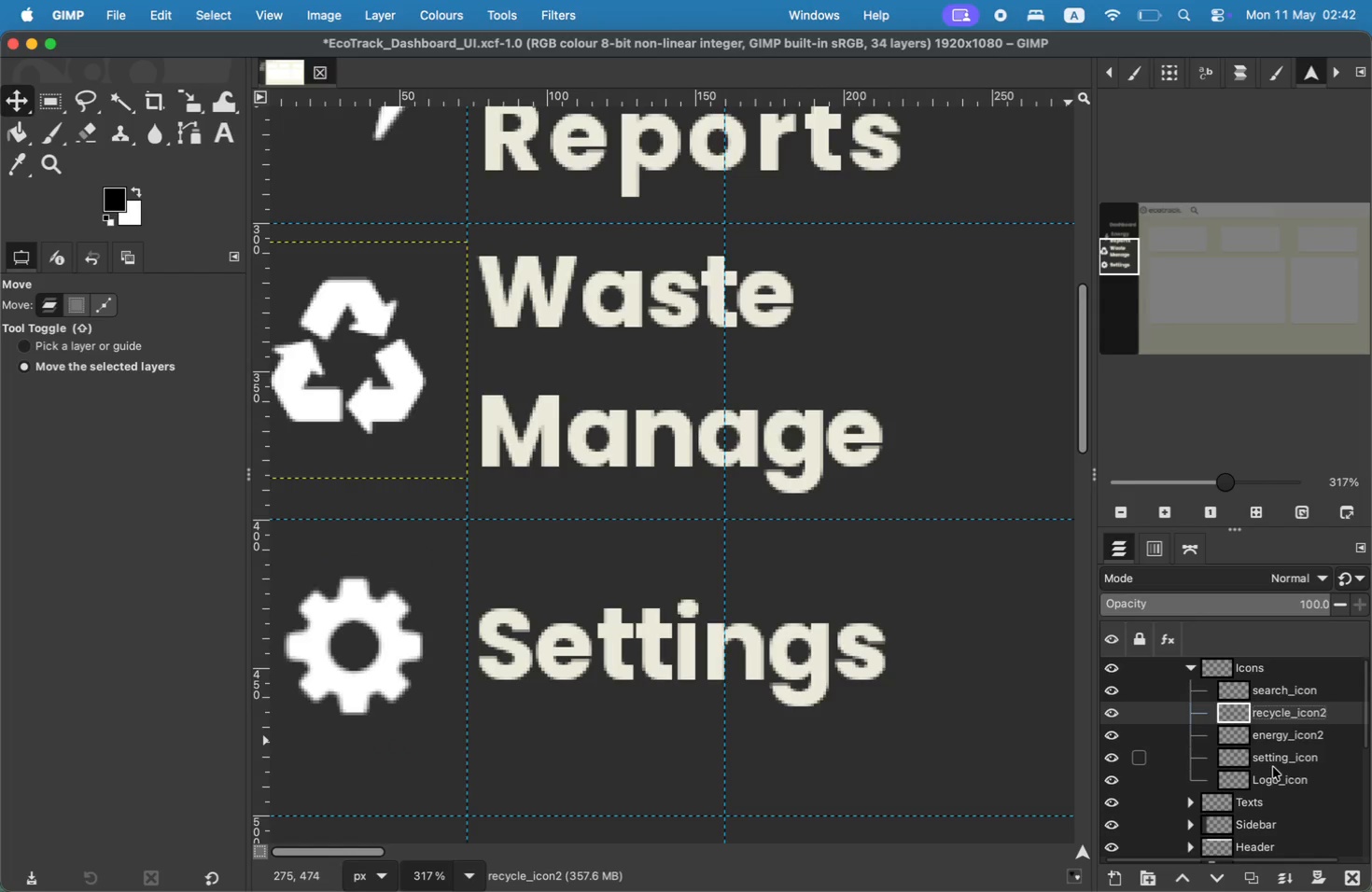 
left_click([1273, 760])
 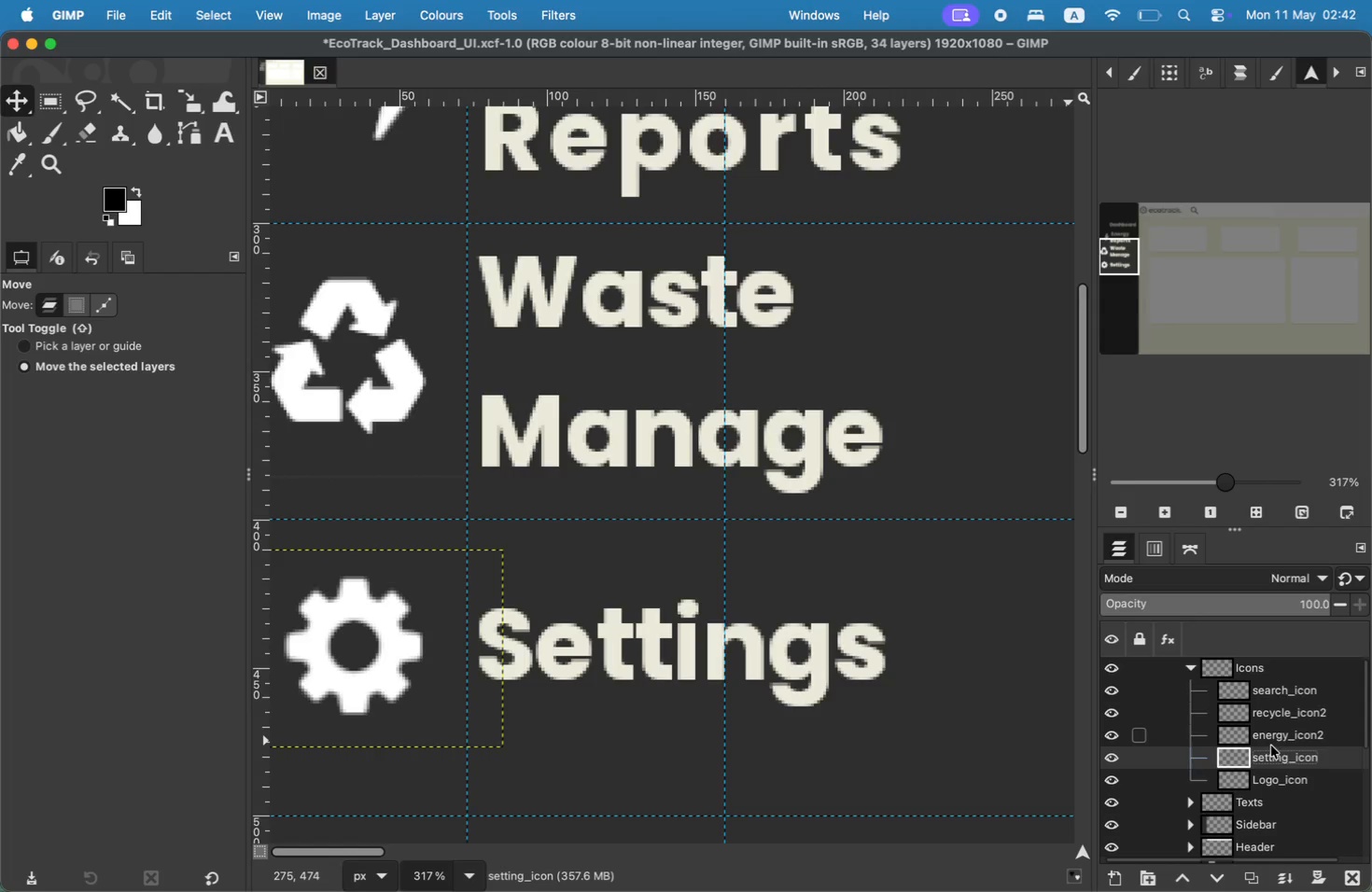 
left_click([1268, 733])
 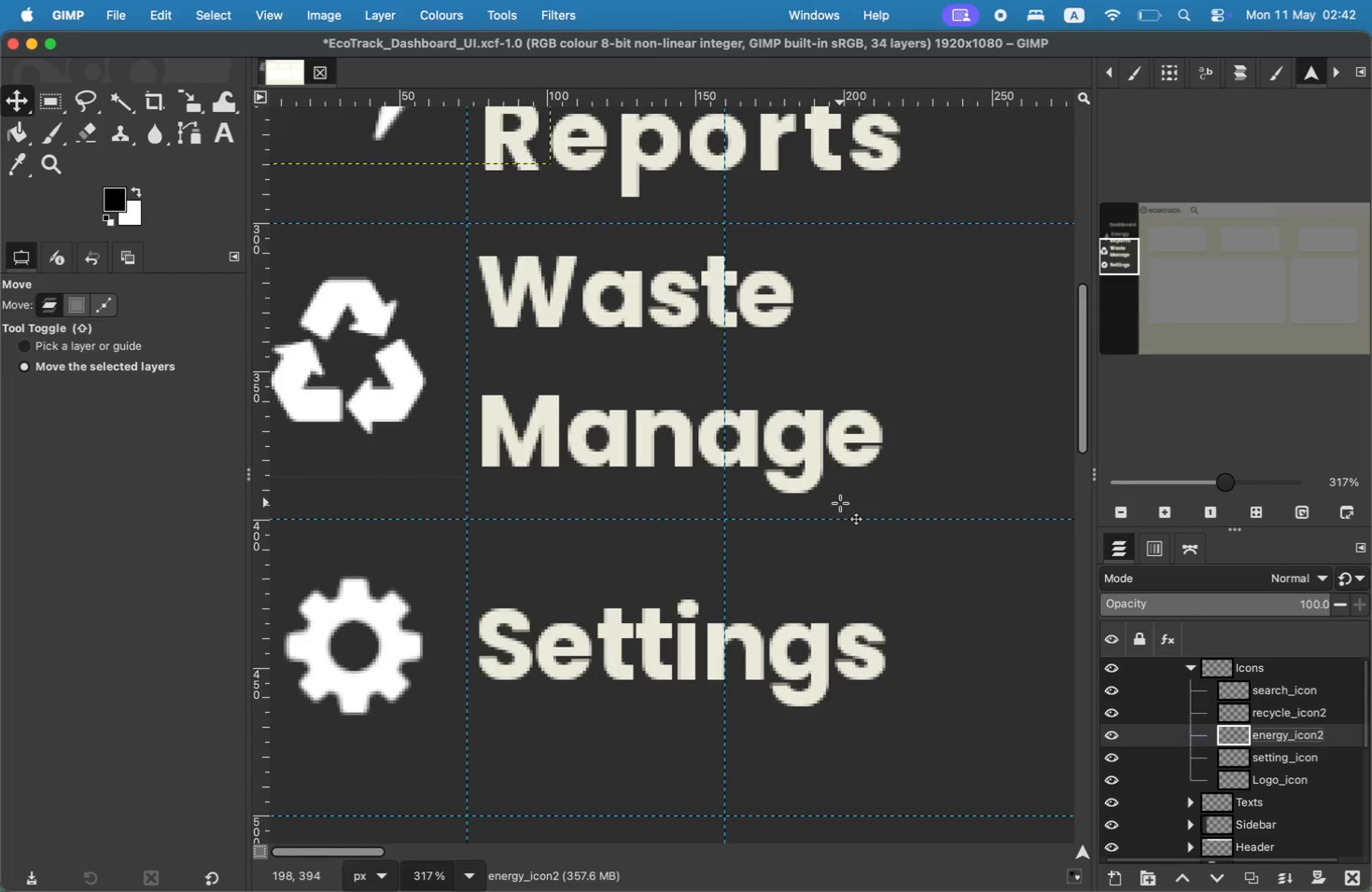 
left_click_drag(start_coordinate=[1085, 391], to_coordinate=[1077, 328])
 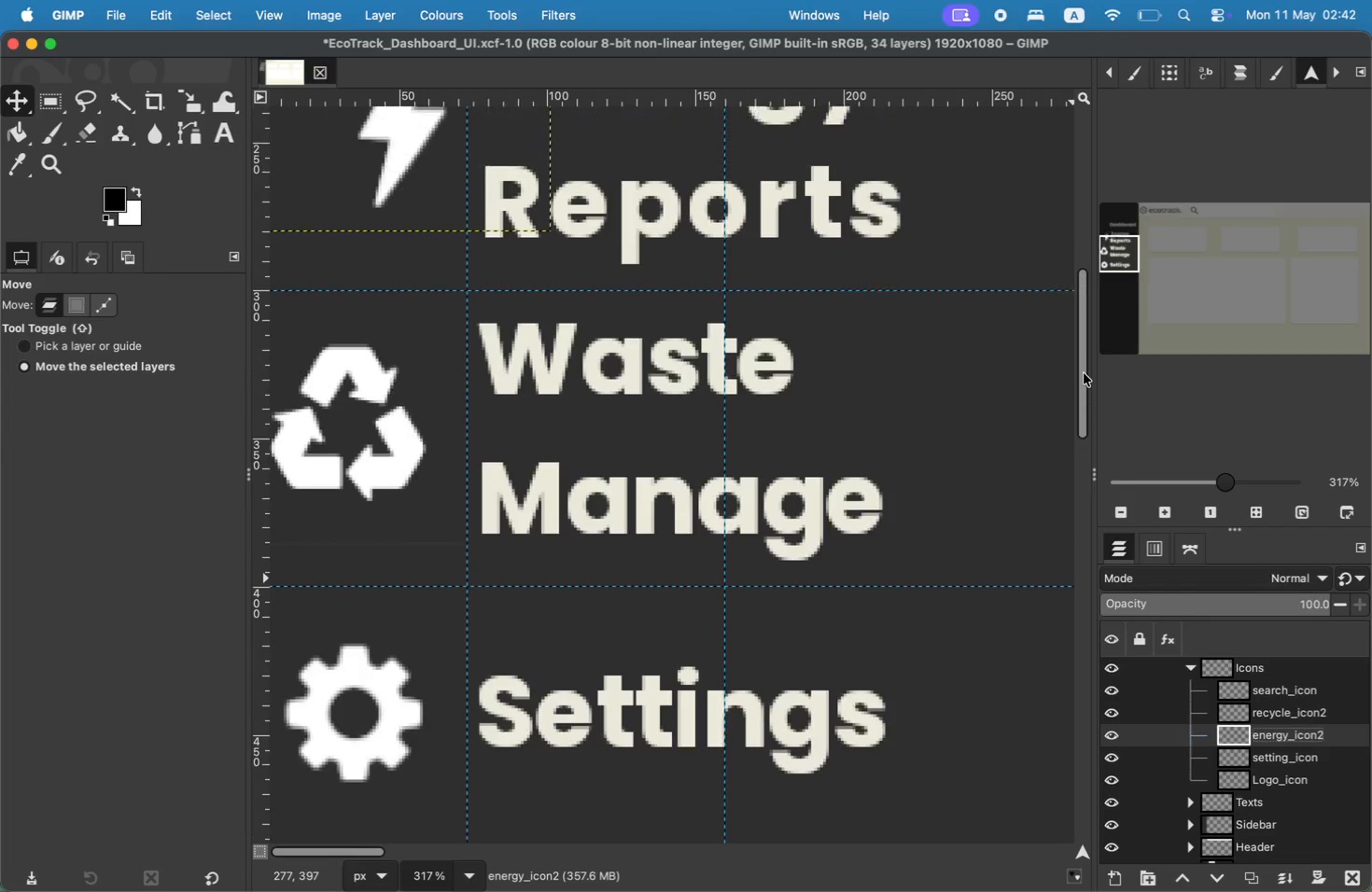 
left_click_drag(start_coordinate=[410, 309], to_coordinate=[358, 305])
 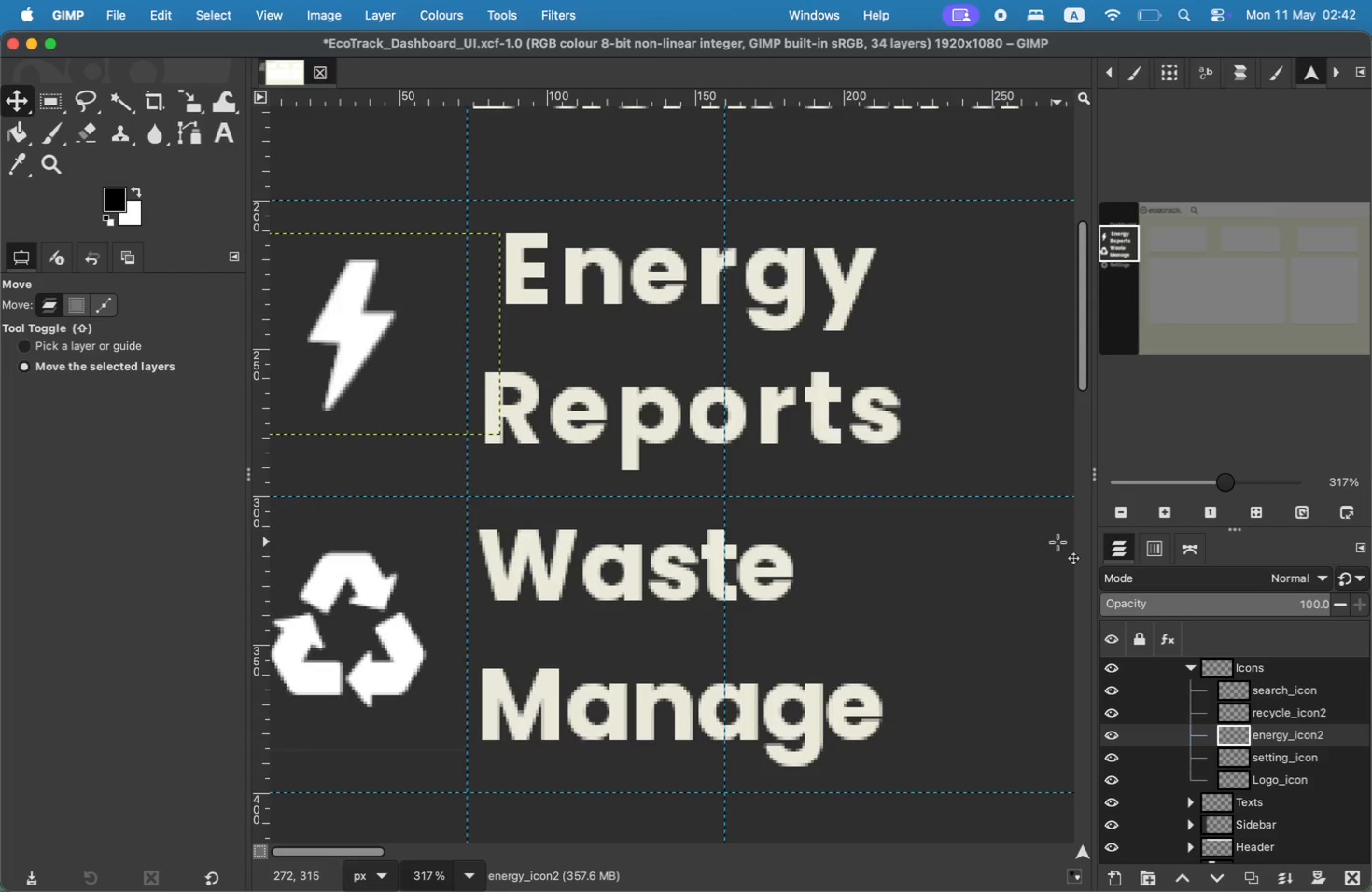 
hold_key(key=CommandLeft, duration=2.26)
left_click_drag(start_coordinate=[548, 533], to_coordinate=[525, 558])
 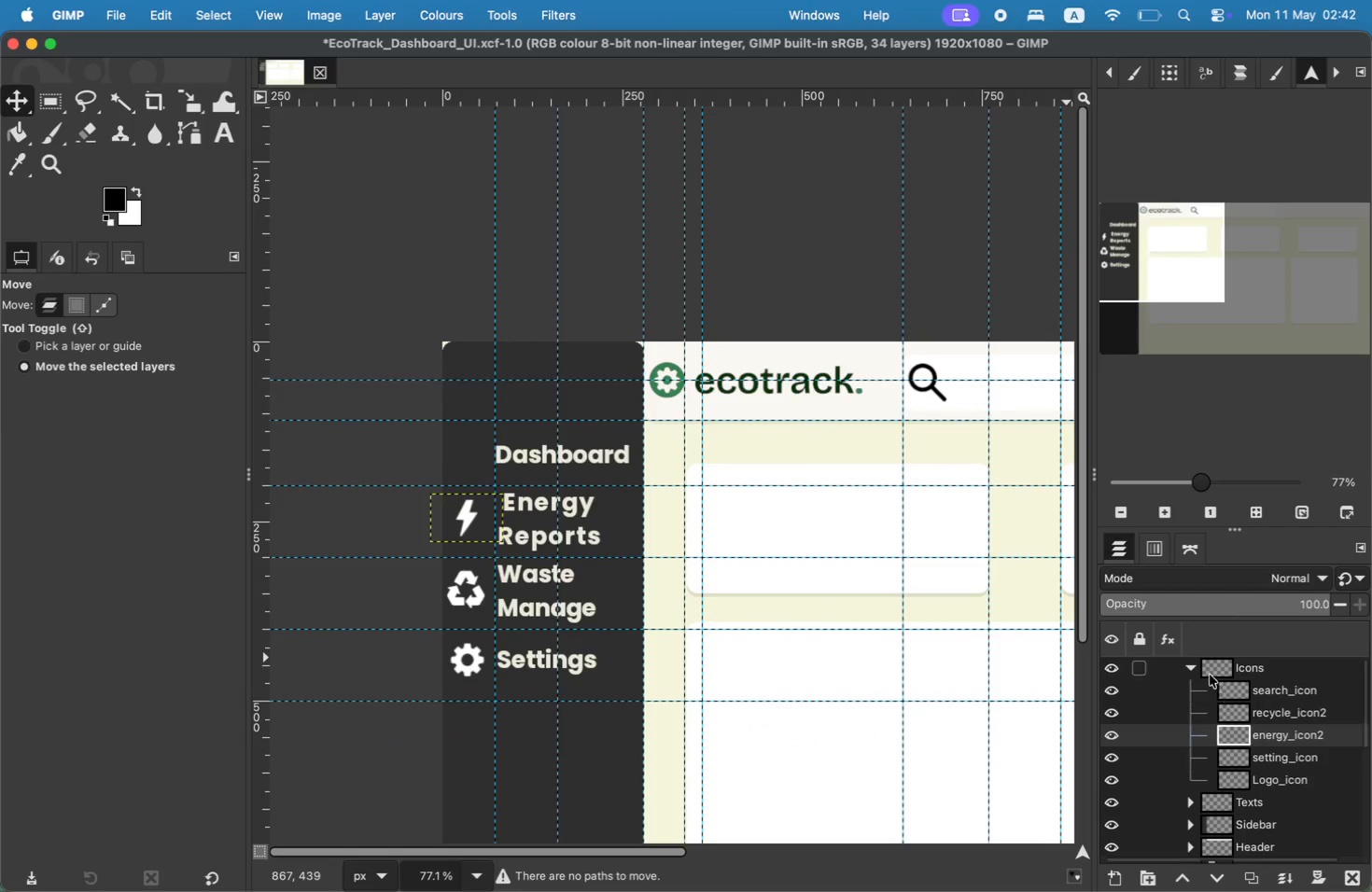 
left_click([1245, 772])
 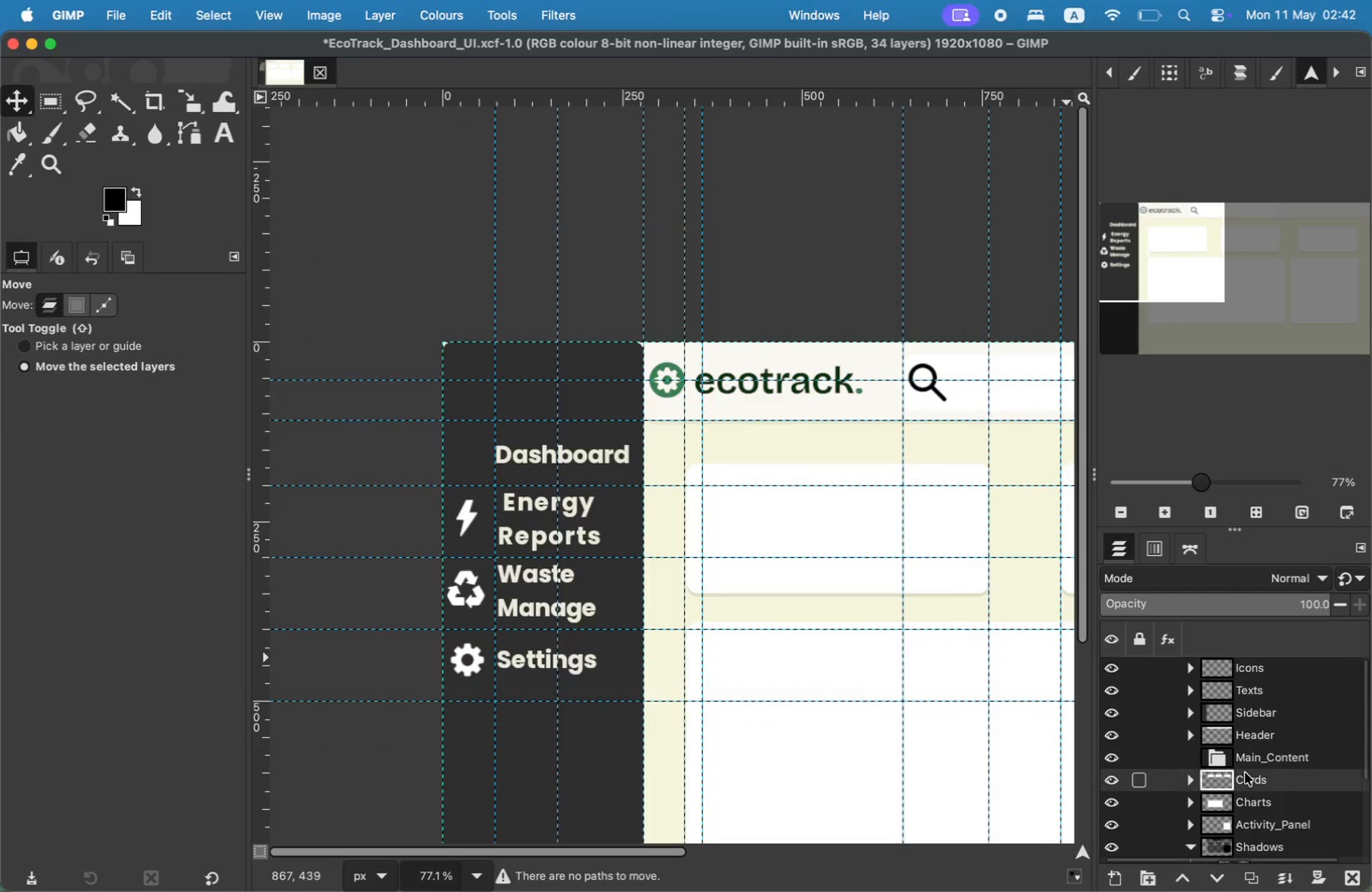 
hold_key(key=CommandLeft, duration=0.77)
 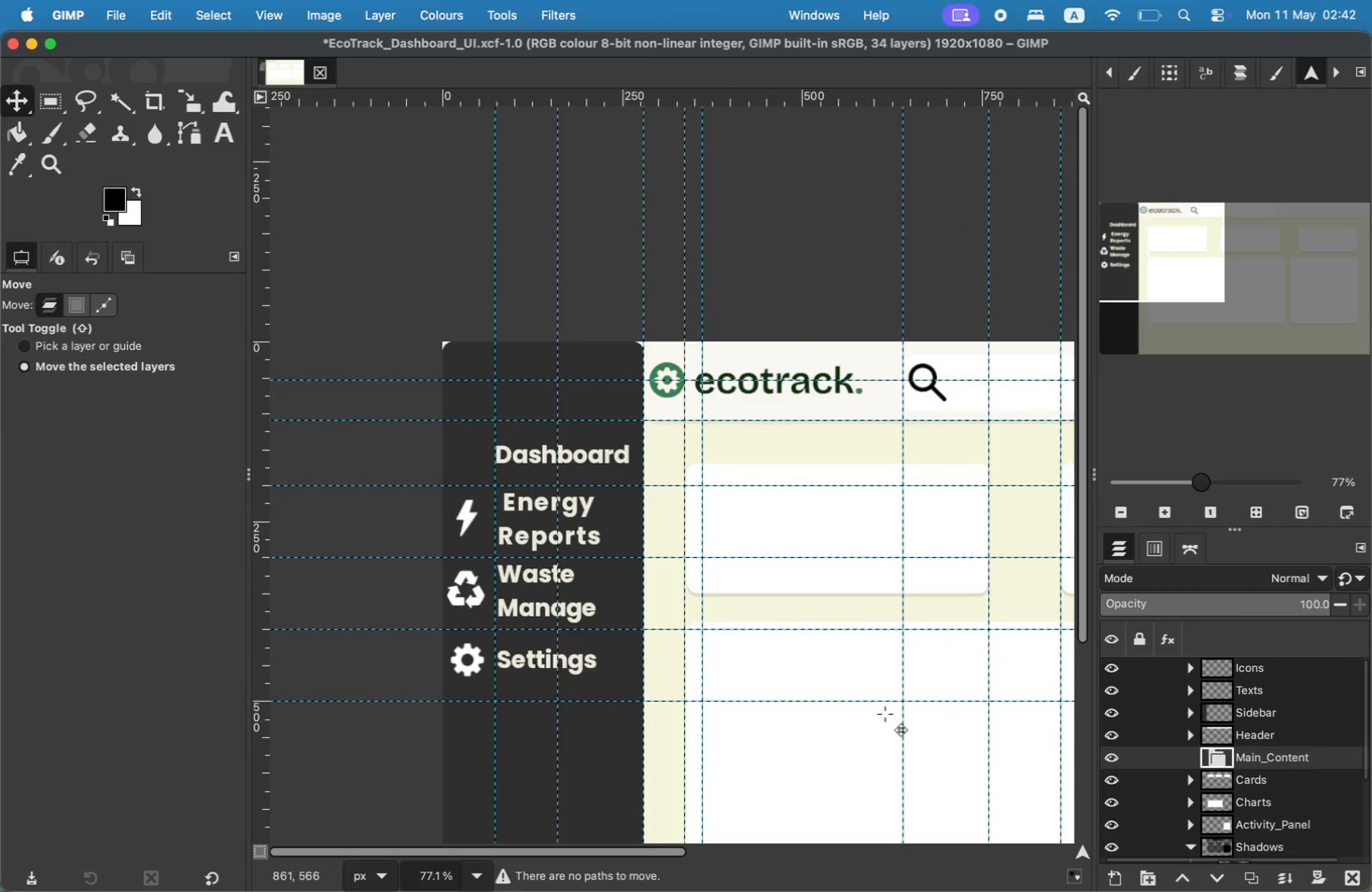 
scroll: coordinate [681, 689], scroll_direction: down, amount: 8.0
 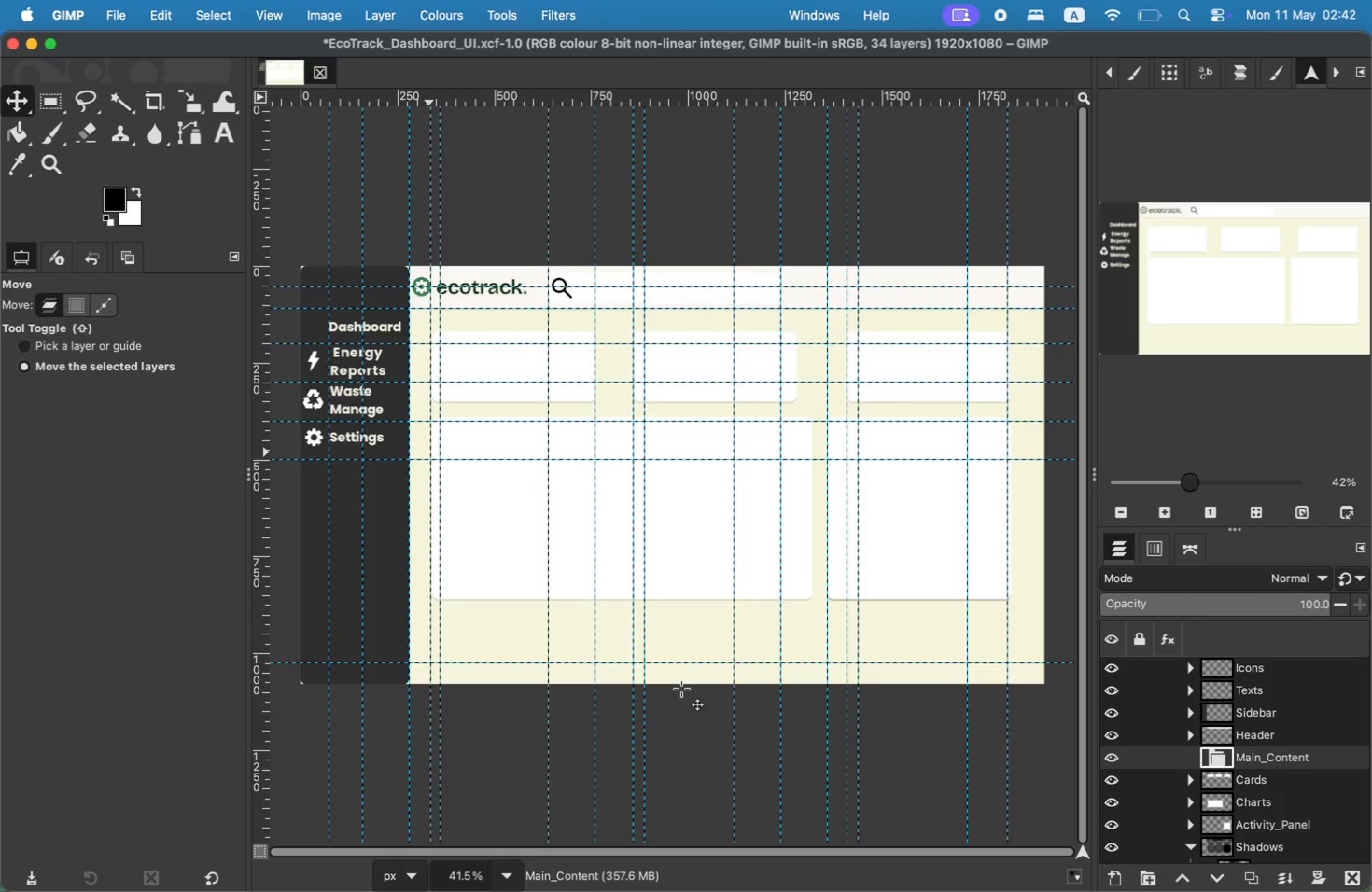 
wait(5.28)
 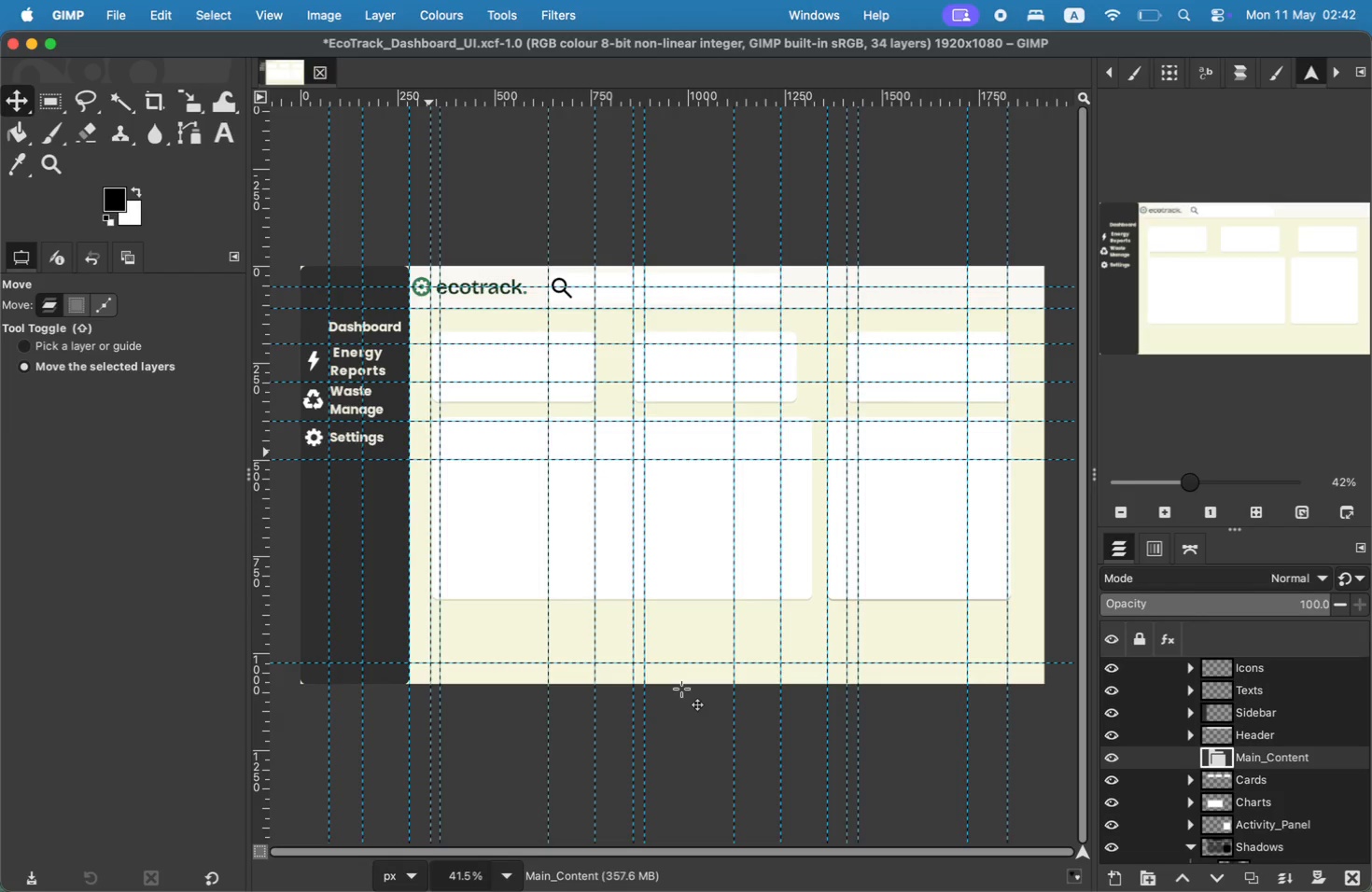 
key(Meta+Tab)